 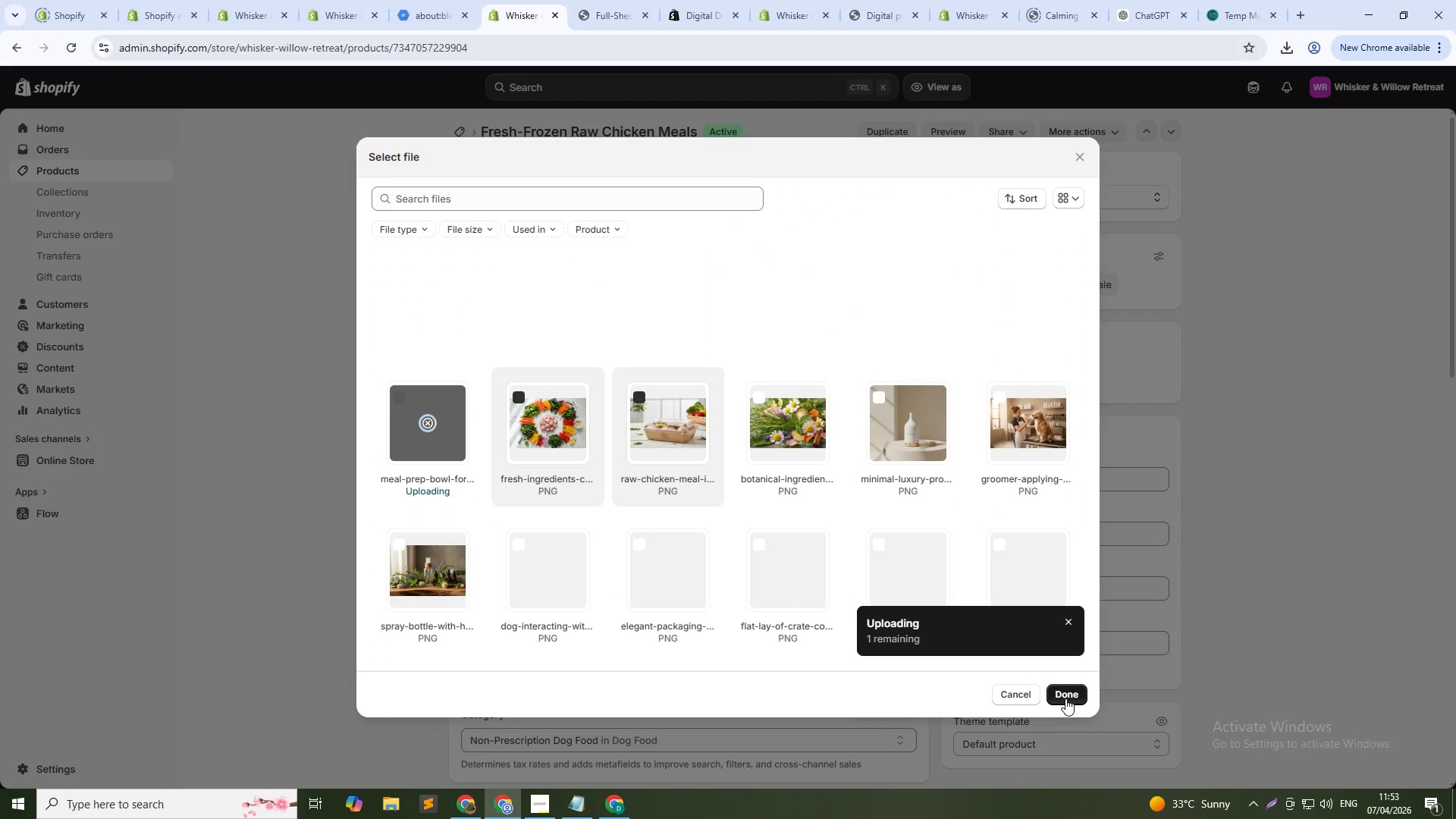 
left_click([770, 297])
 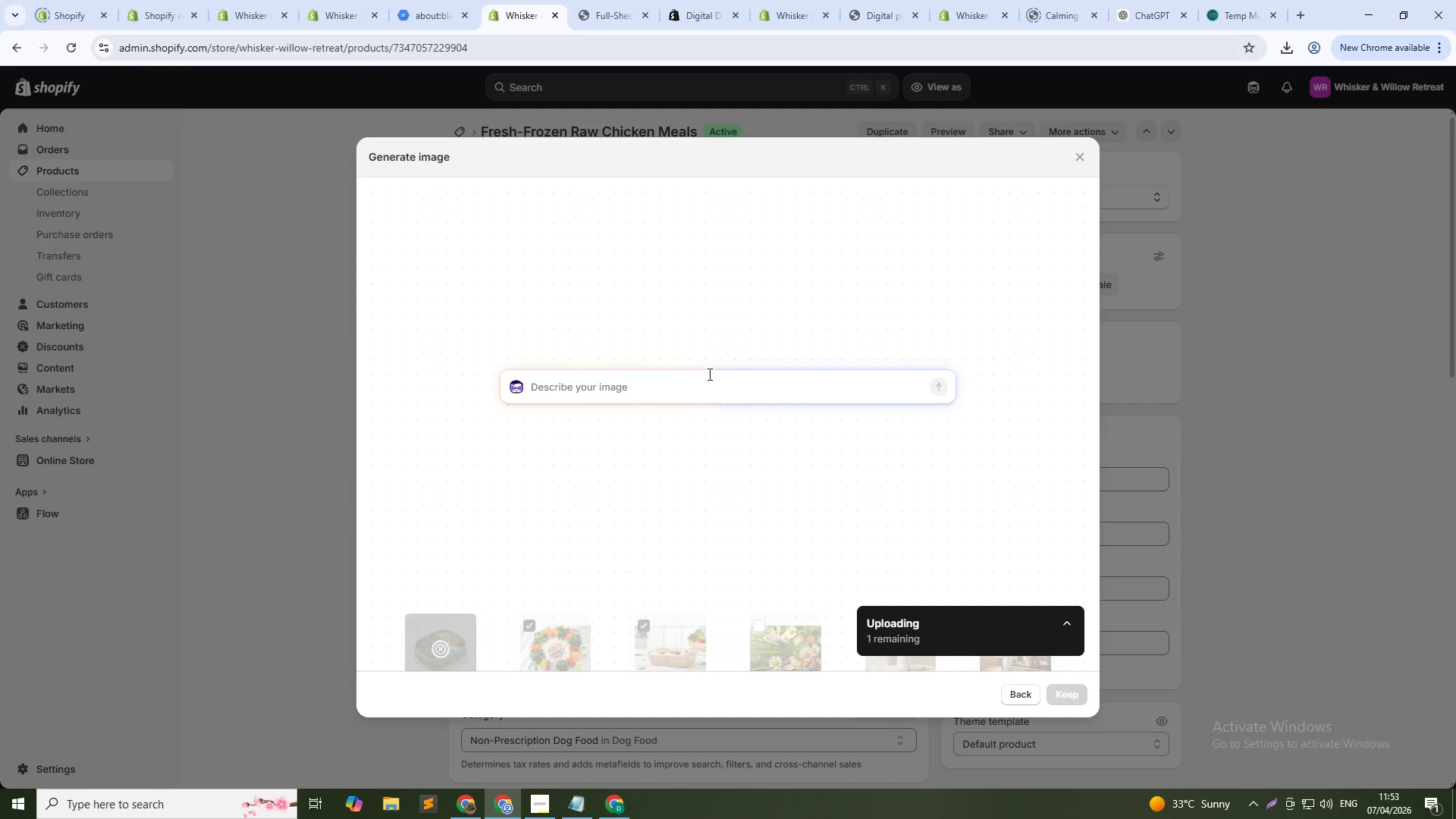 
left_click([708, 377])
 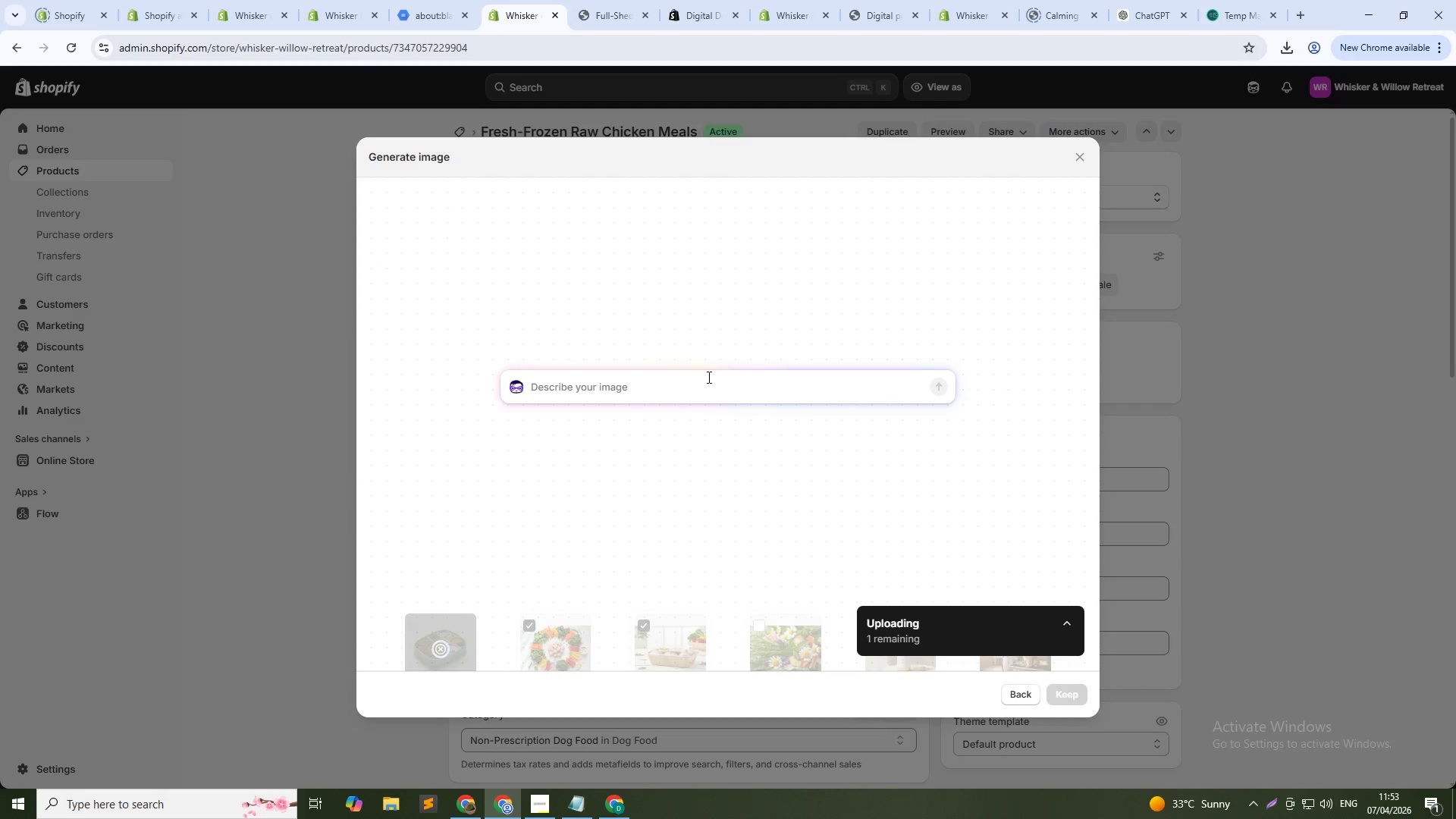 
type(Frozen pack premium branding)
 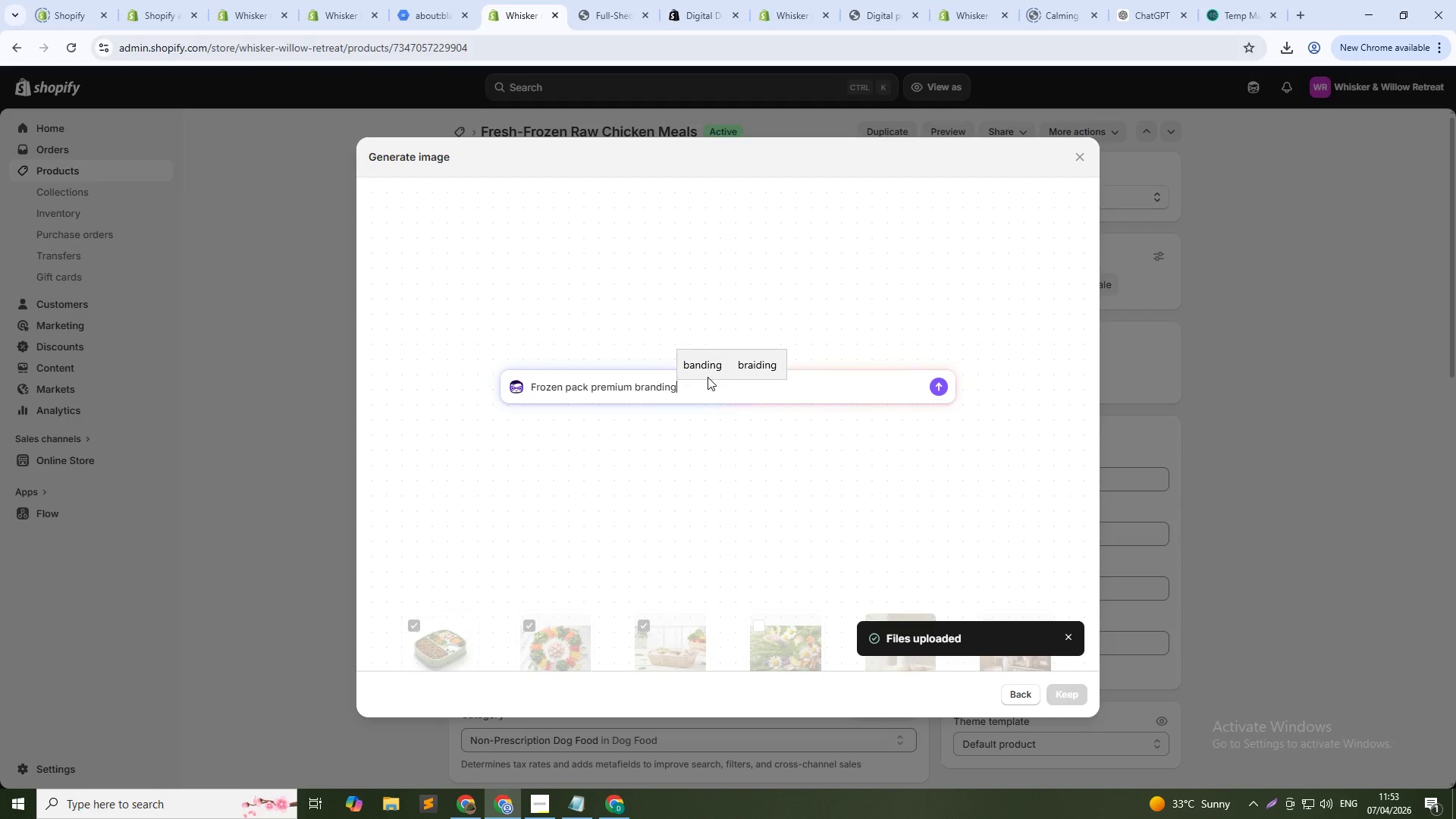 
key(Enter)
 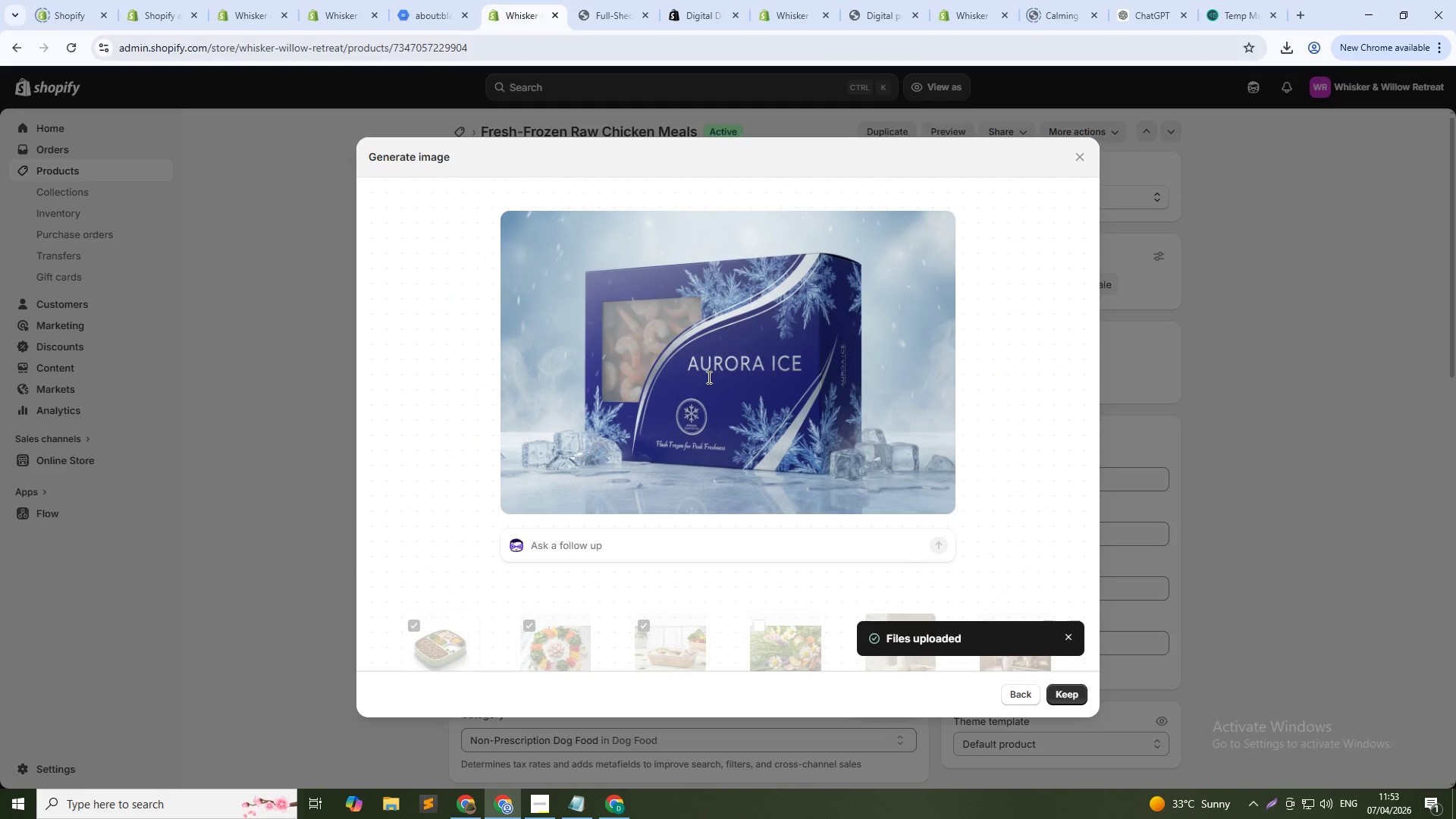 
wait(35.23)
 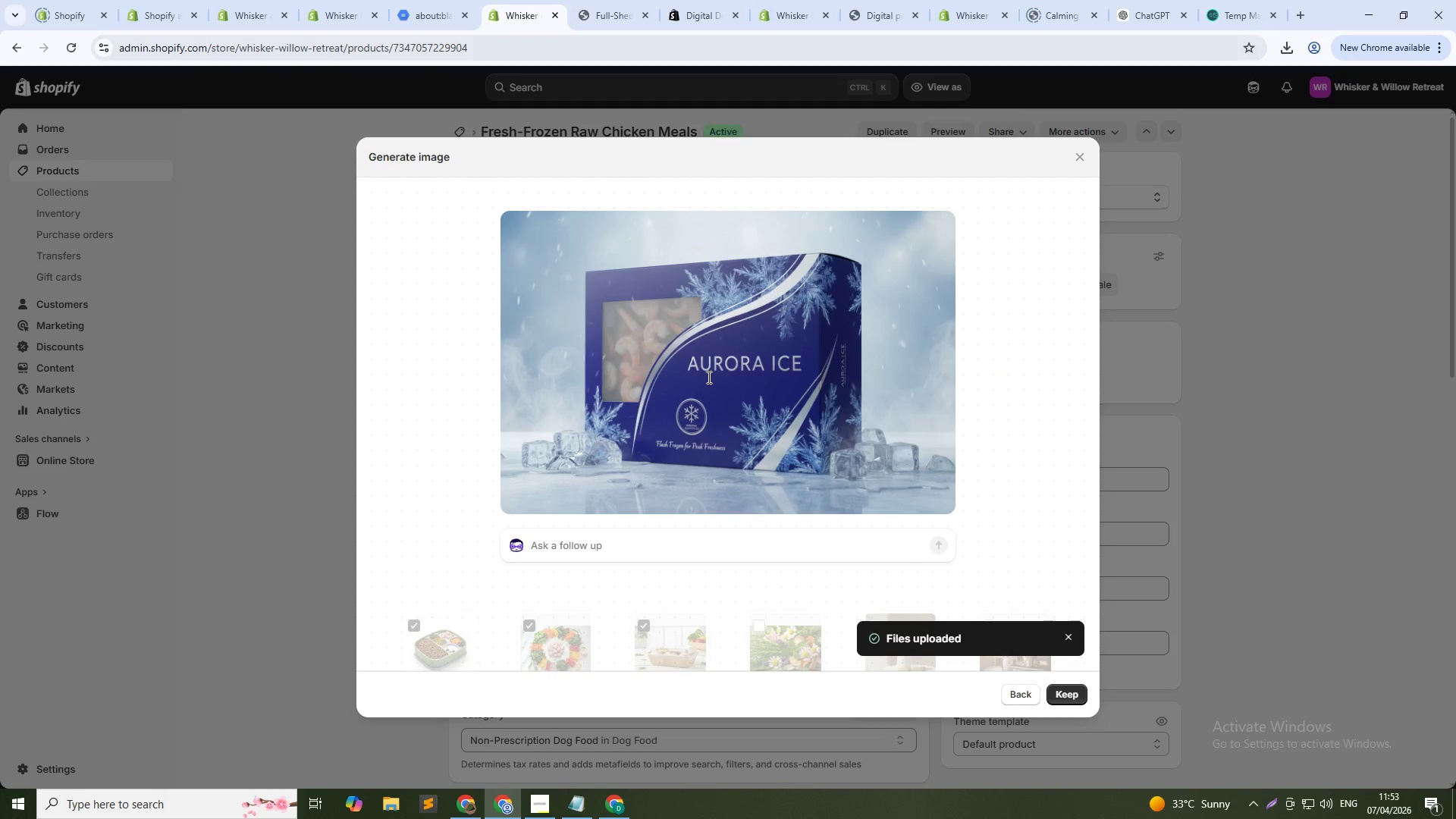 
left_click([1053, 694])
 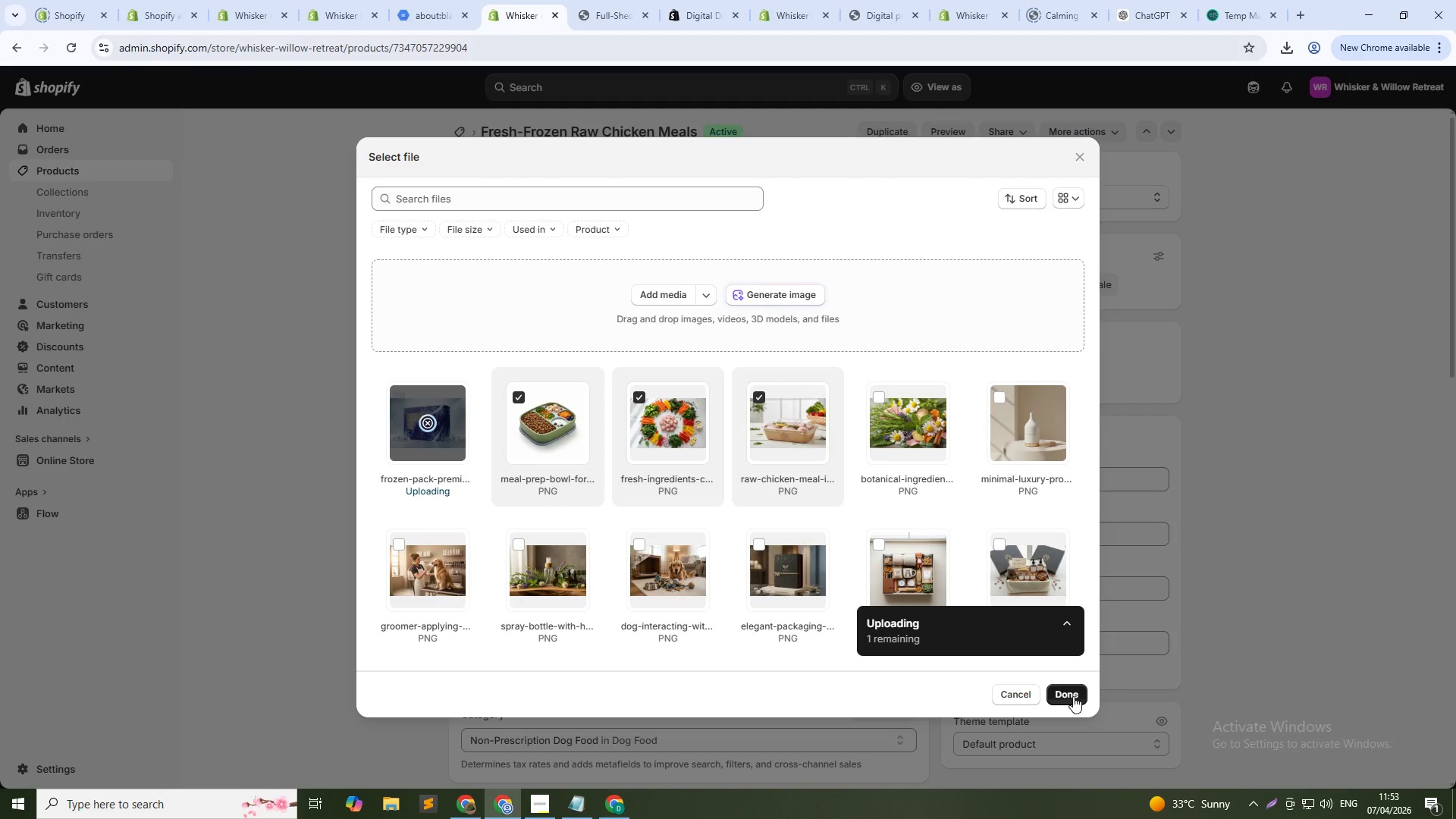 
wait(8.19)
 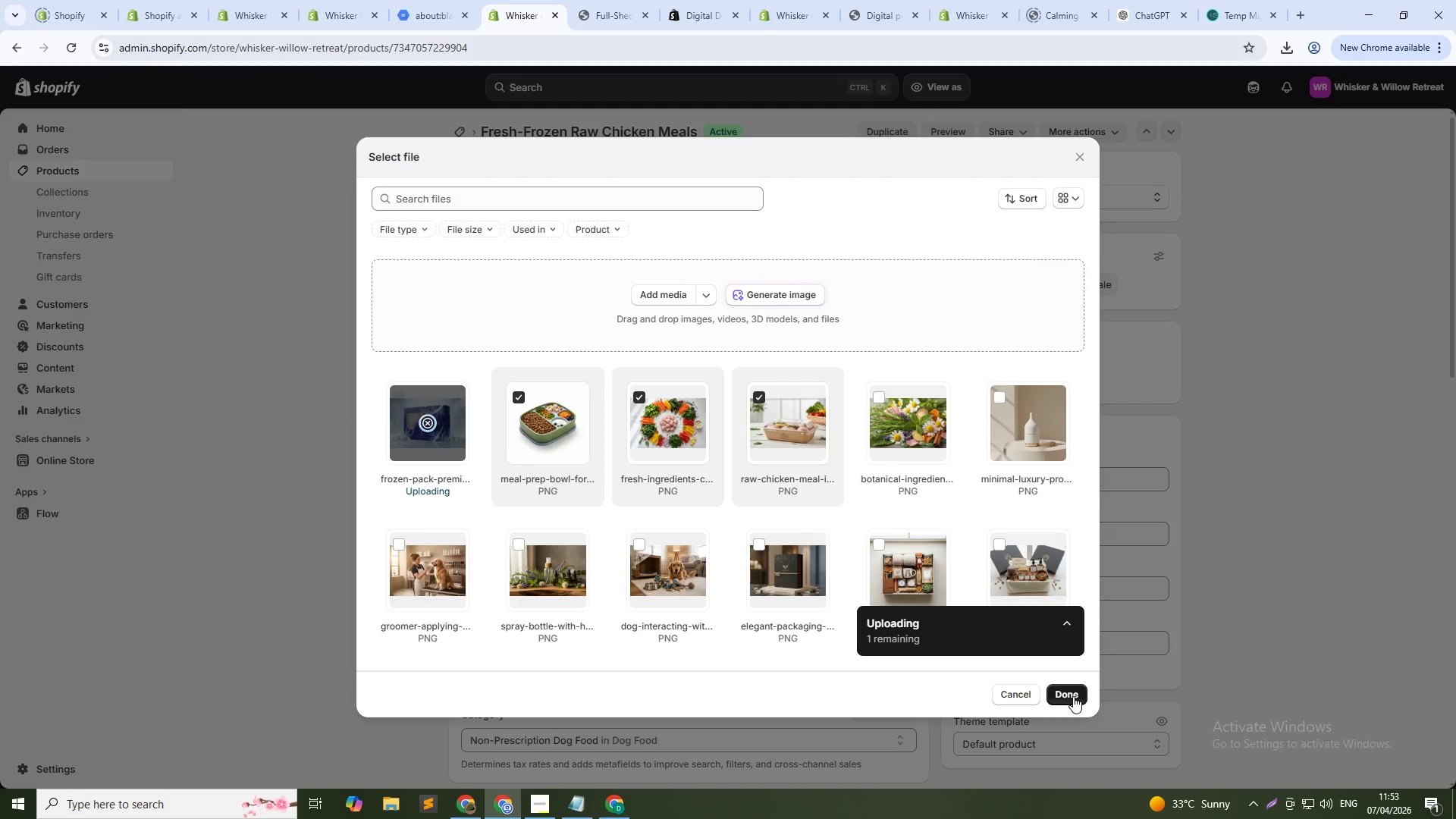 
left_click([1066, 694])
 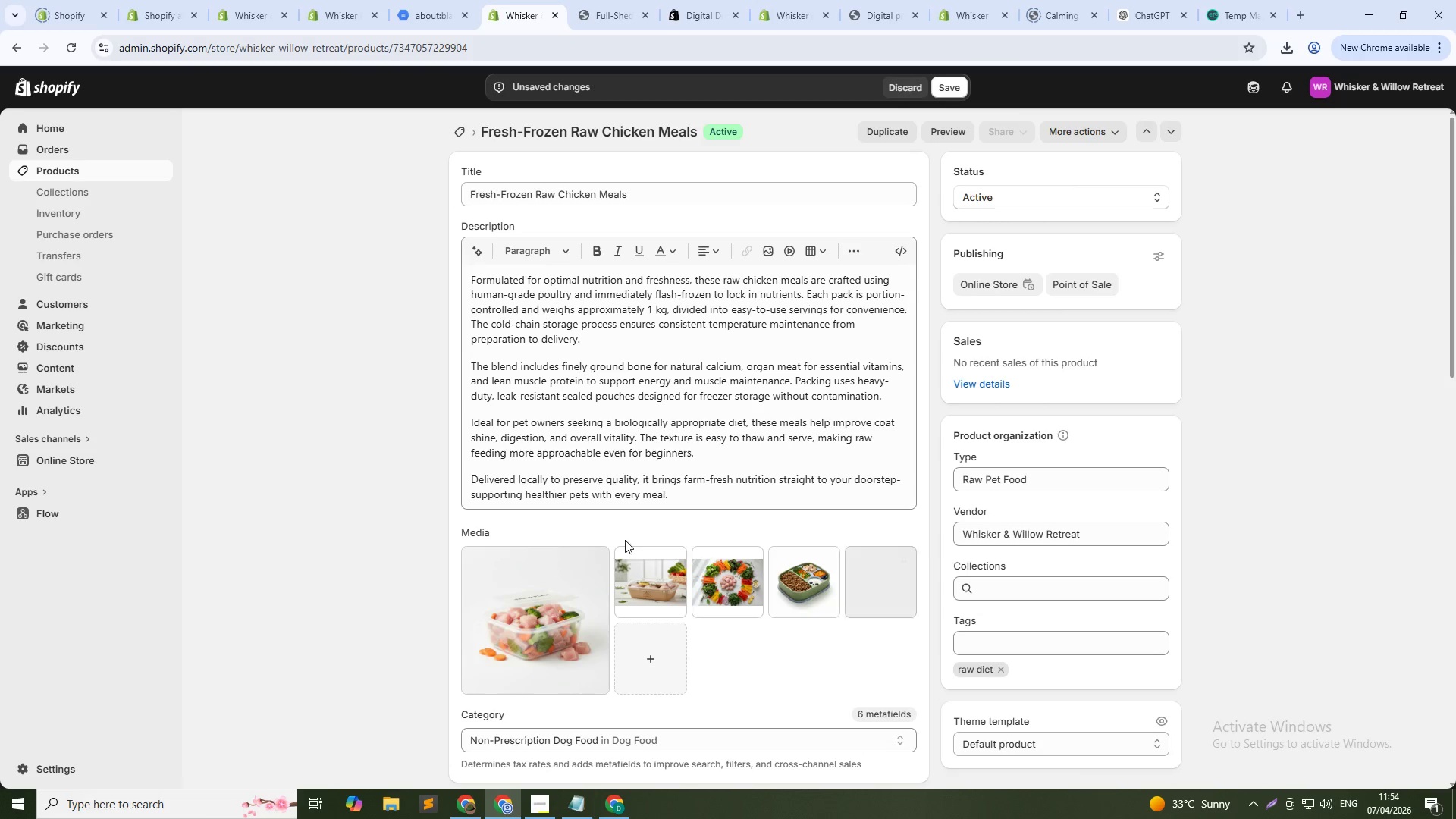 
left_click([648, 578])
 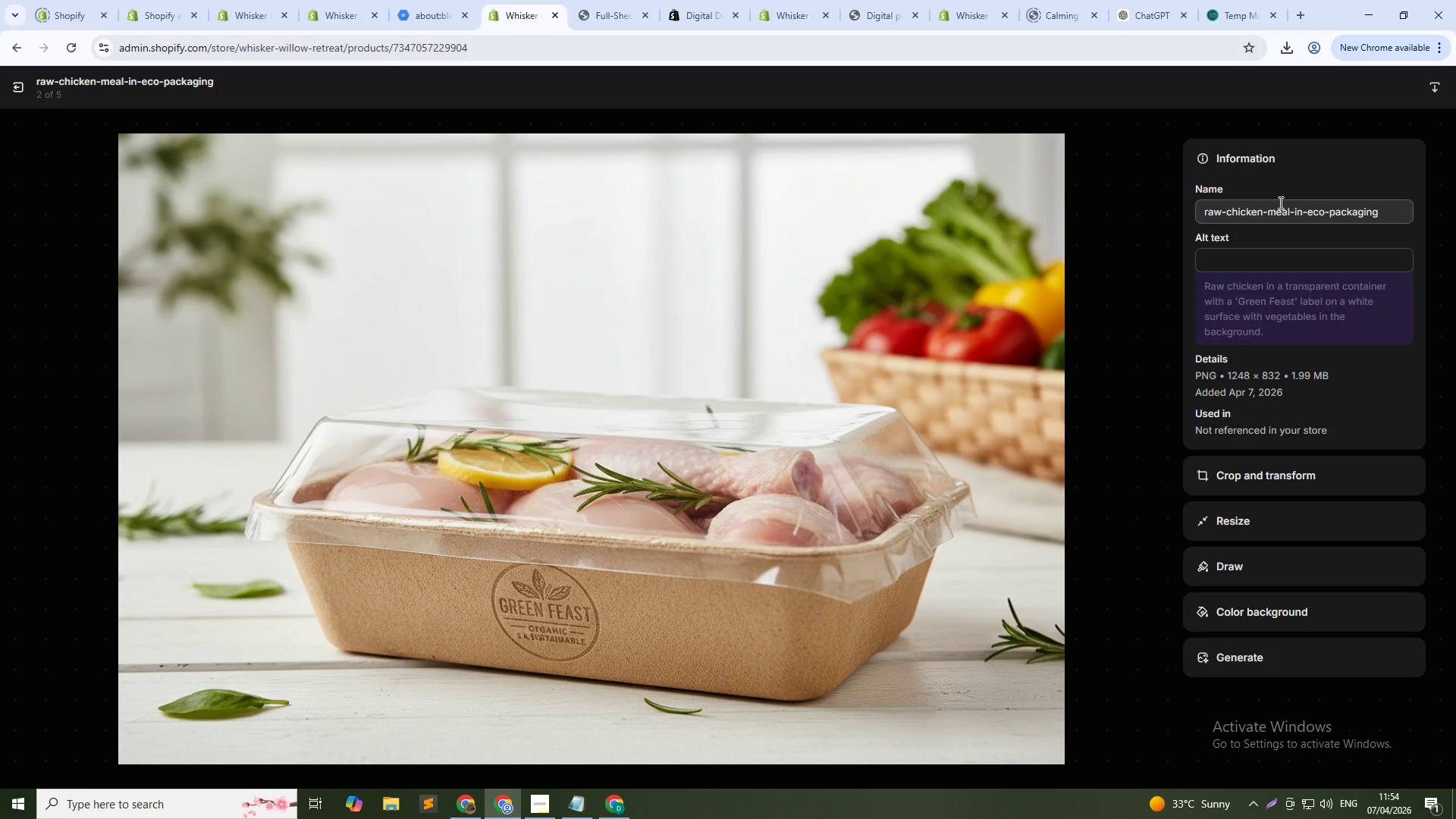 
left_click([1305, 256])
 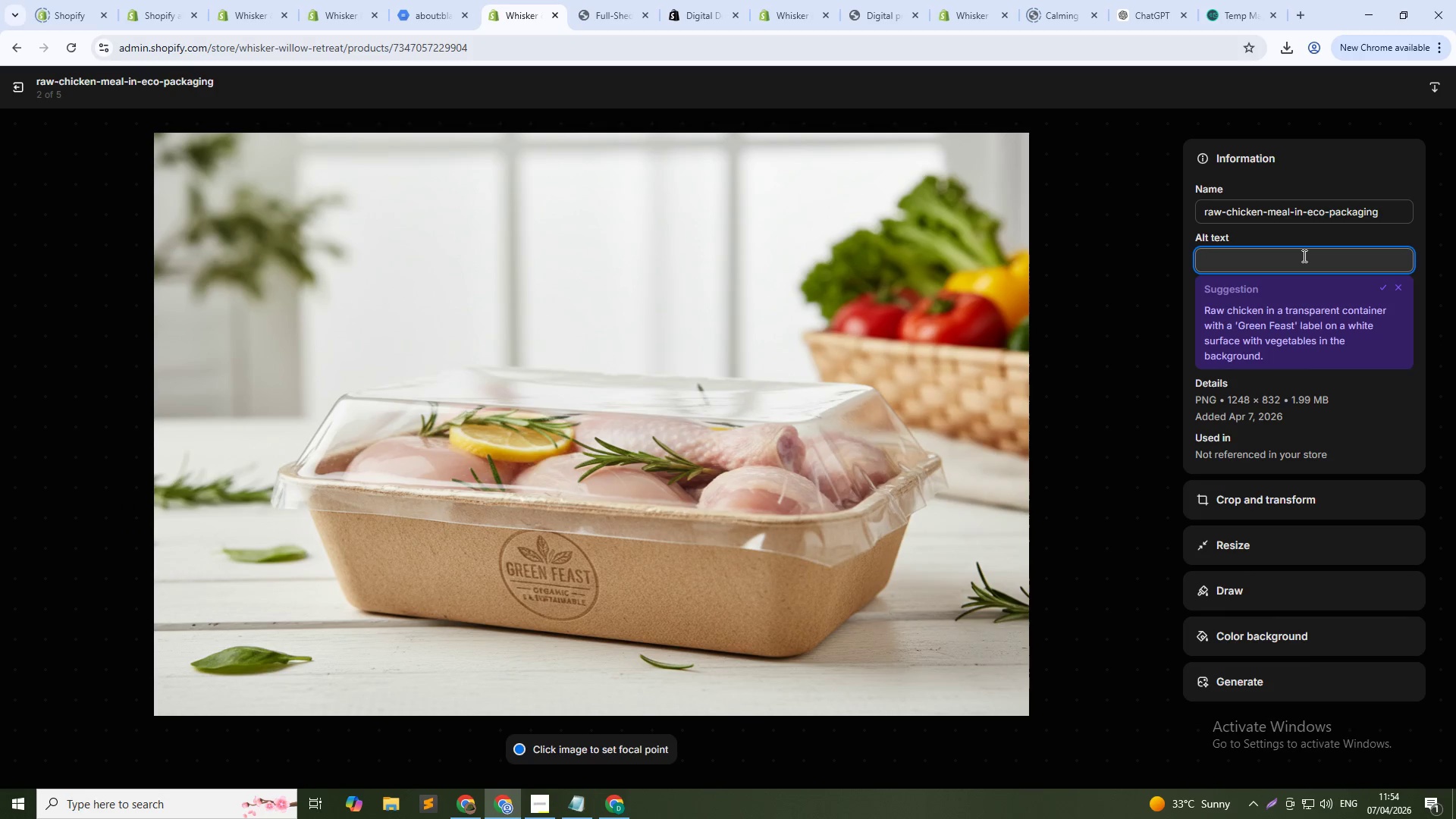 
type(raw chicken meal)
 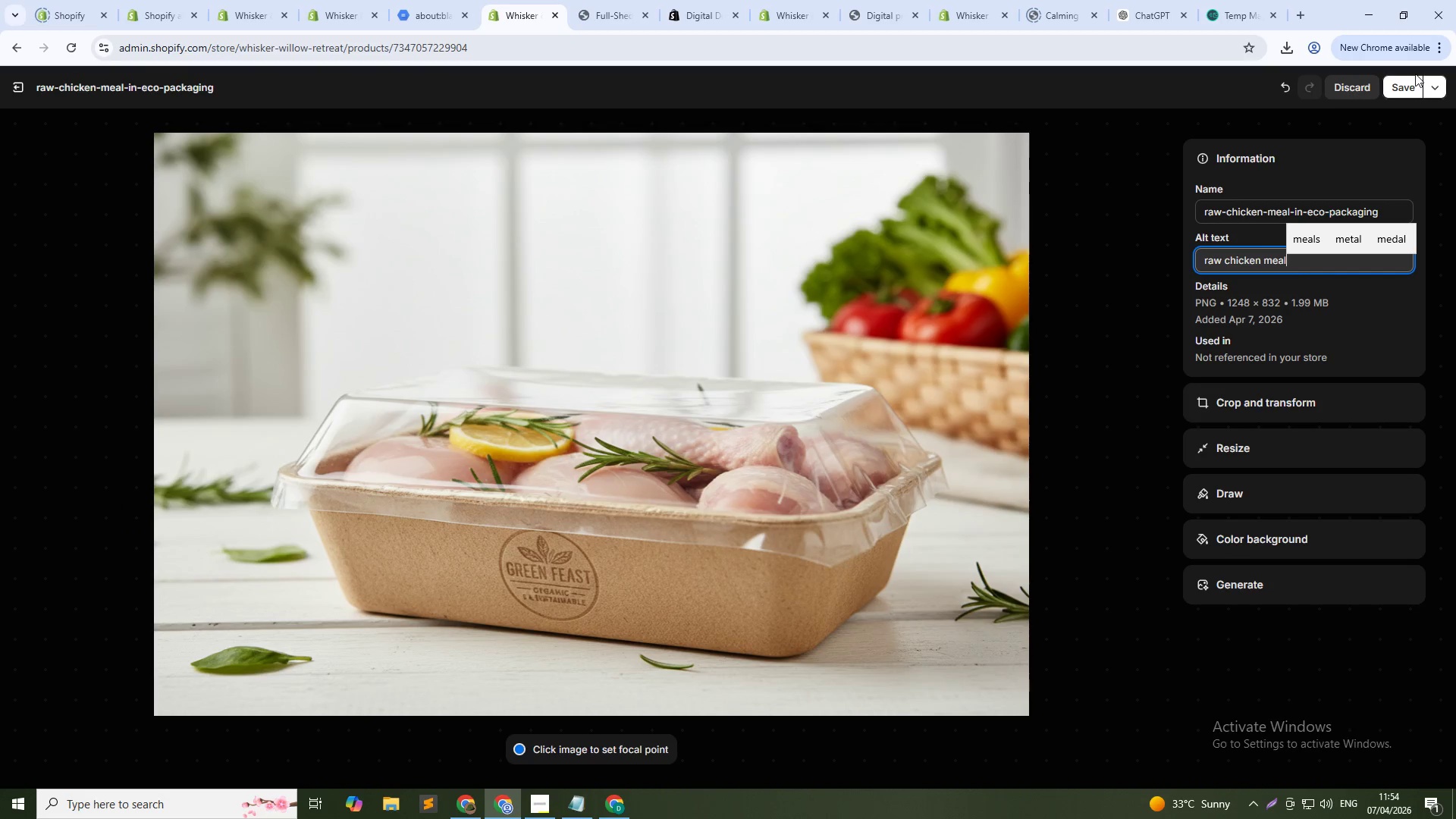 
left_click([1406, 83])
 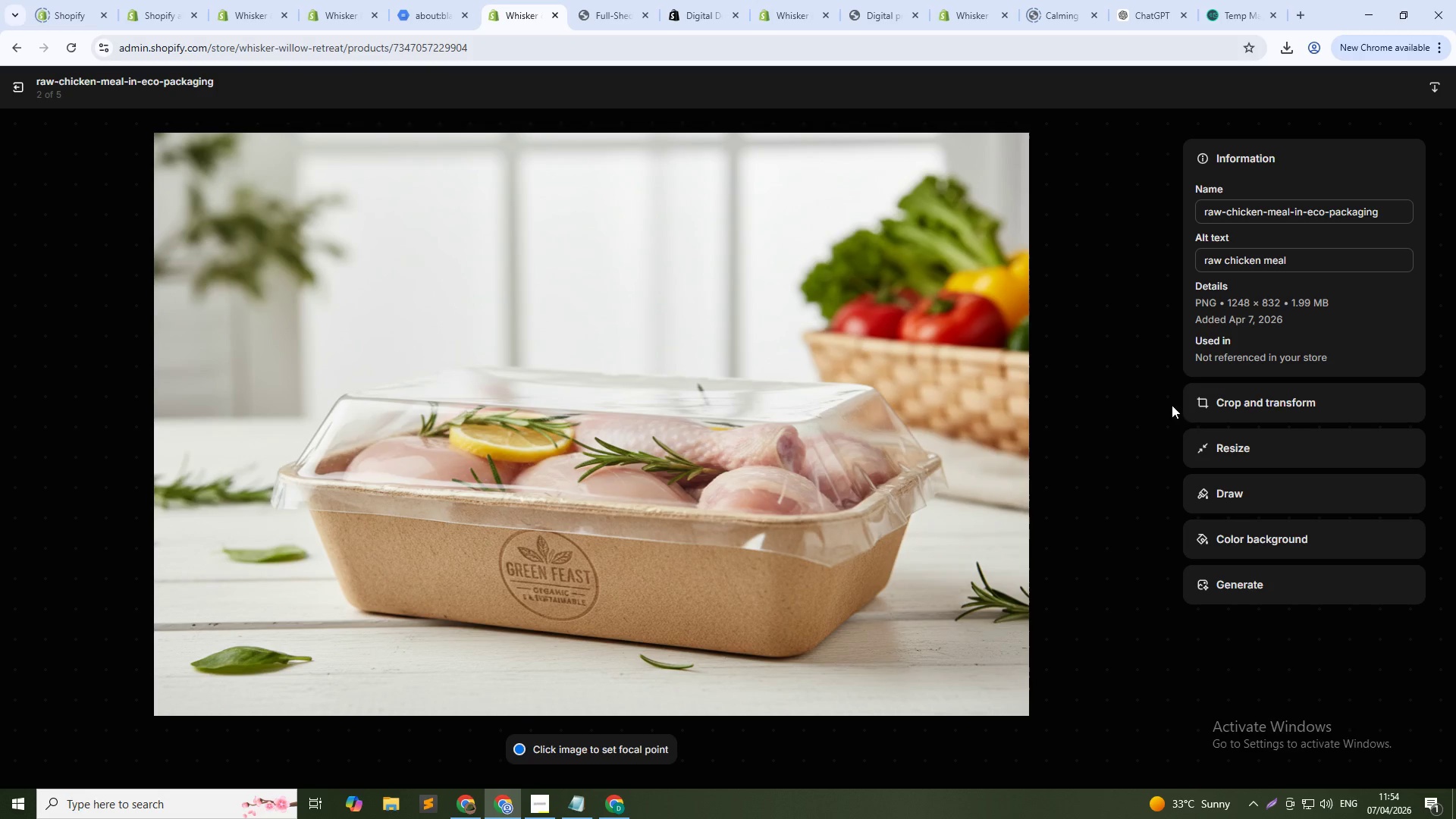 
left_click([1163, 448])
 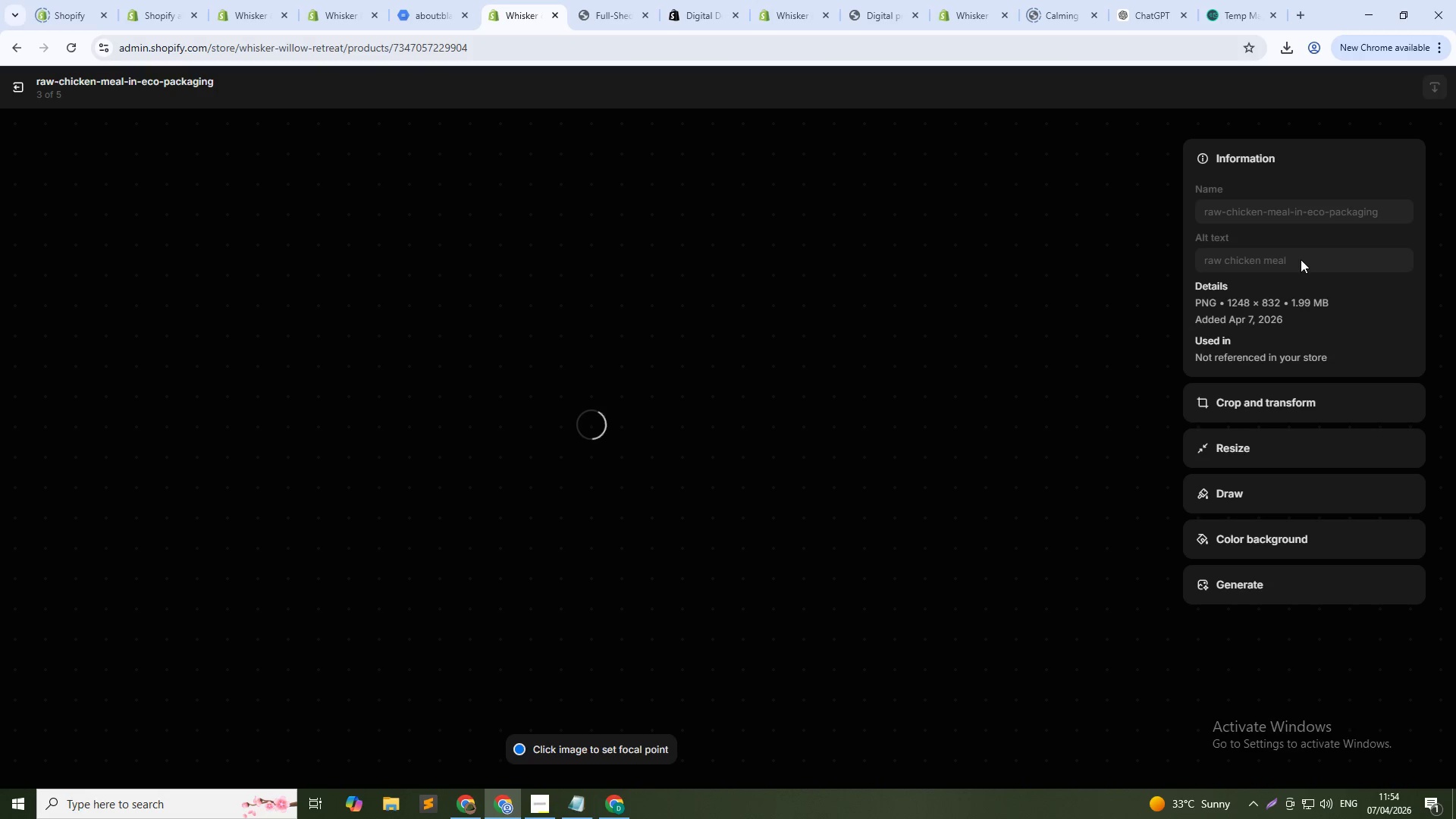 
left_click([1301, 259])
 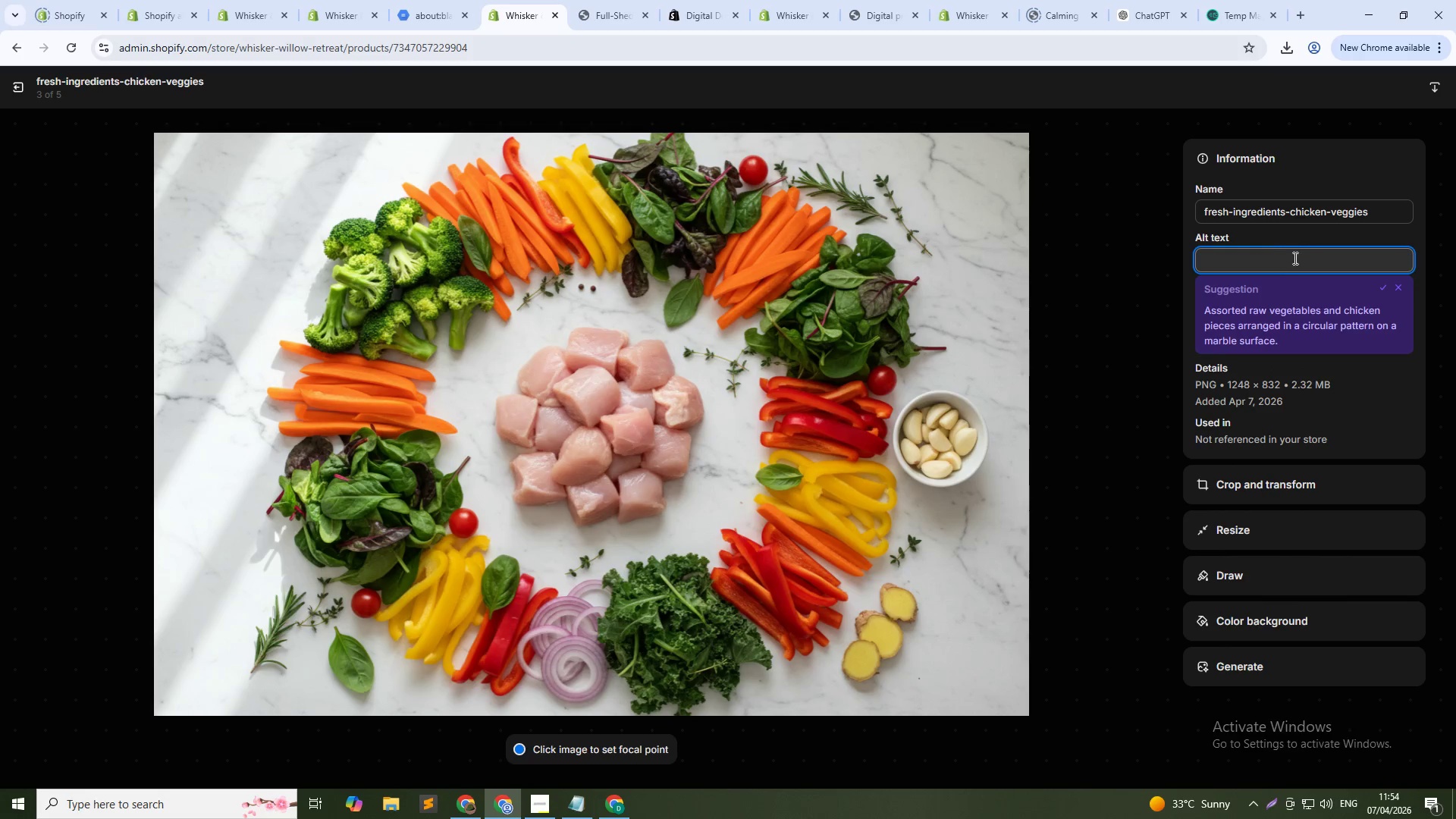 
key(F)
 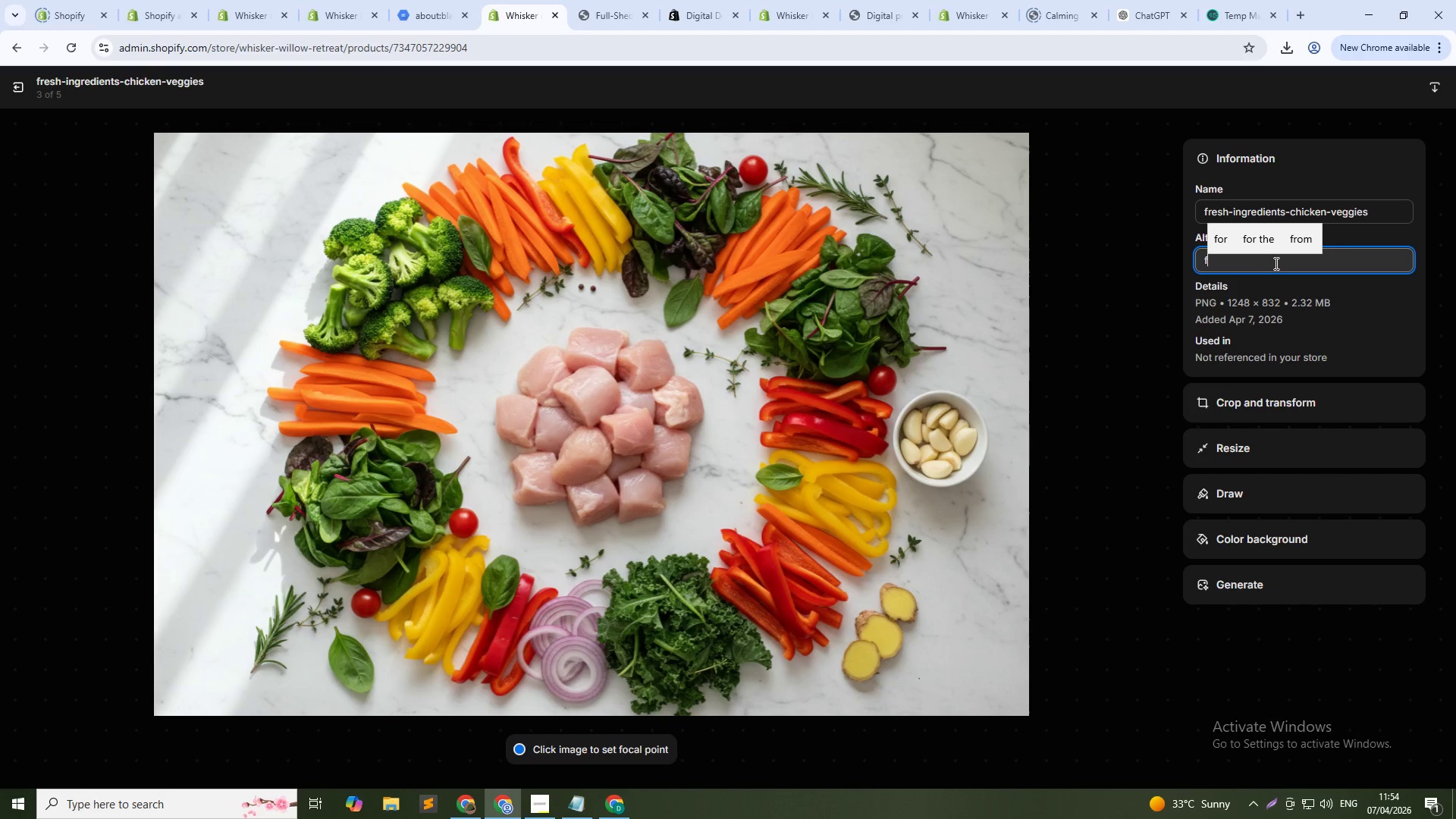 
type(resh pet food)
 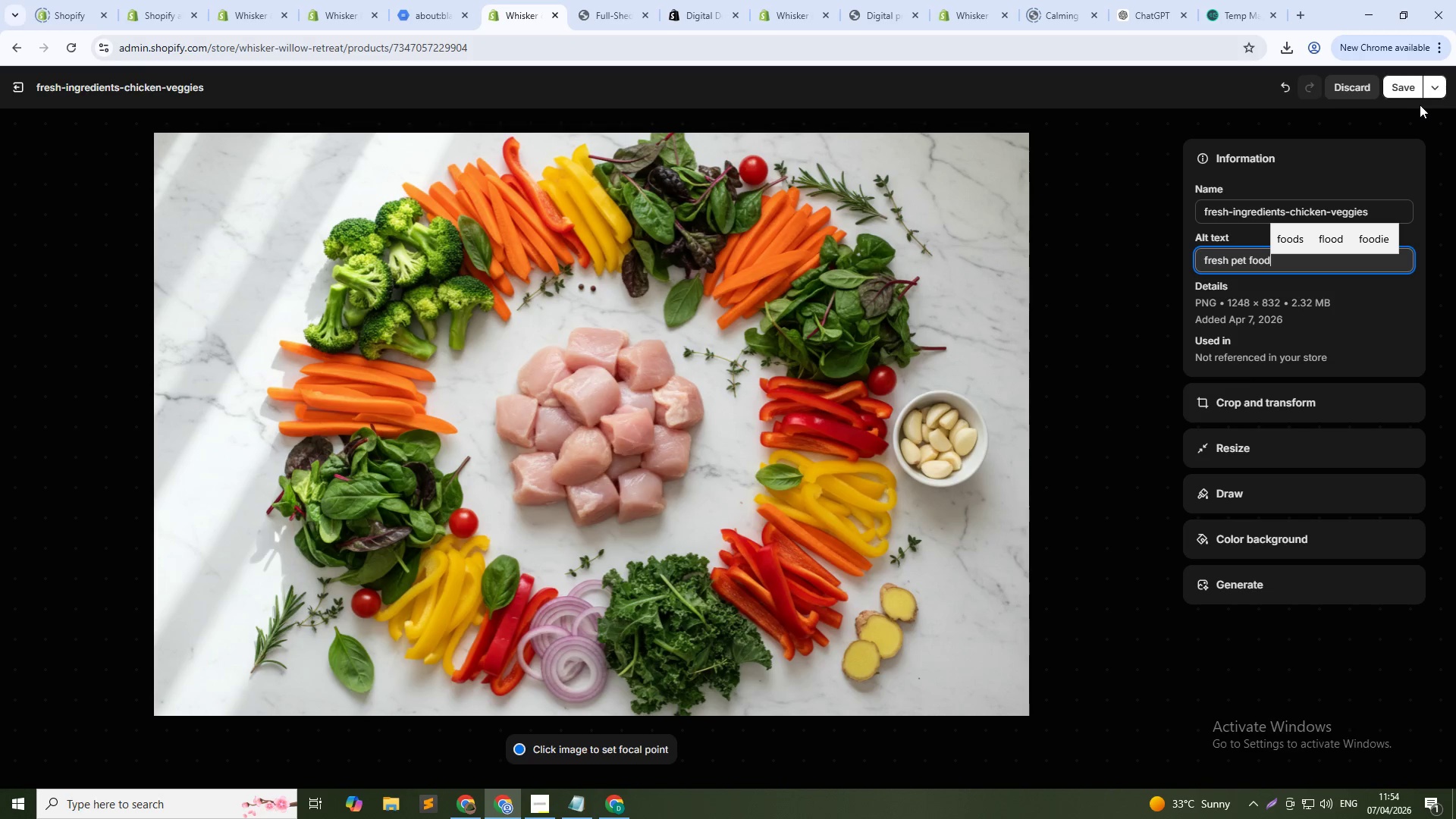 
left_click([1407, 93])
 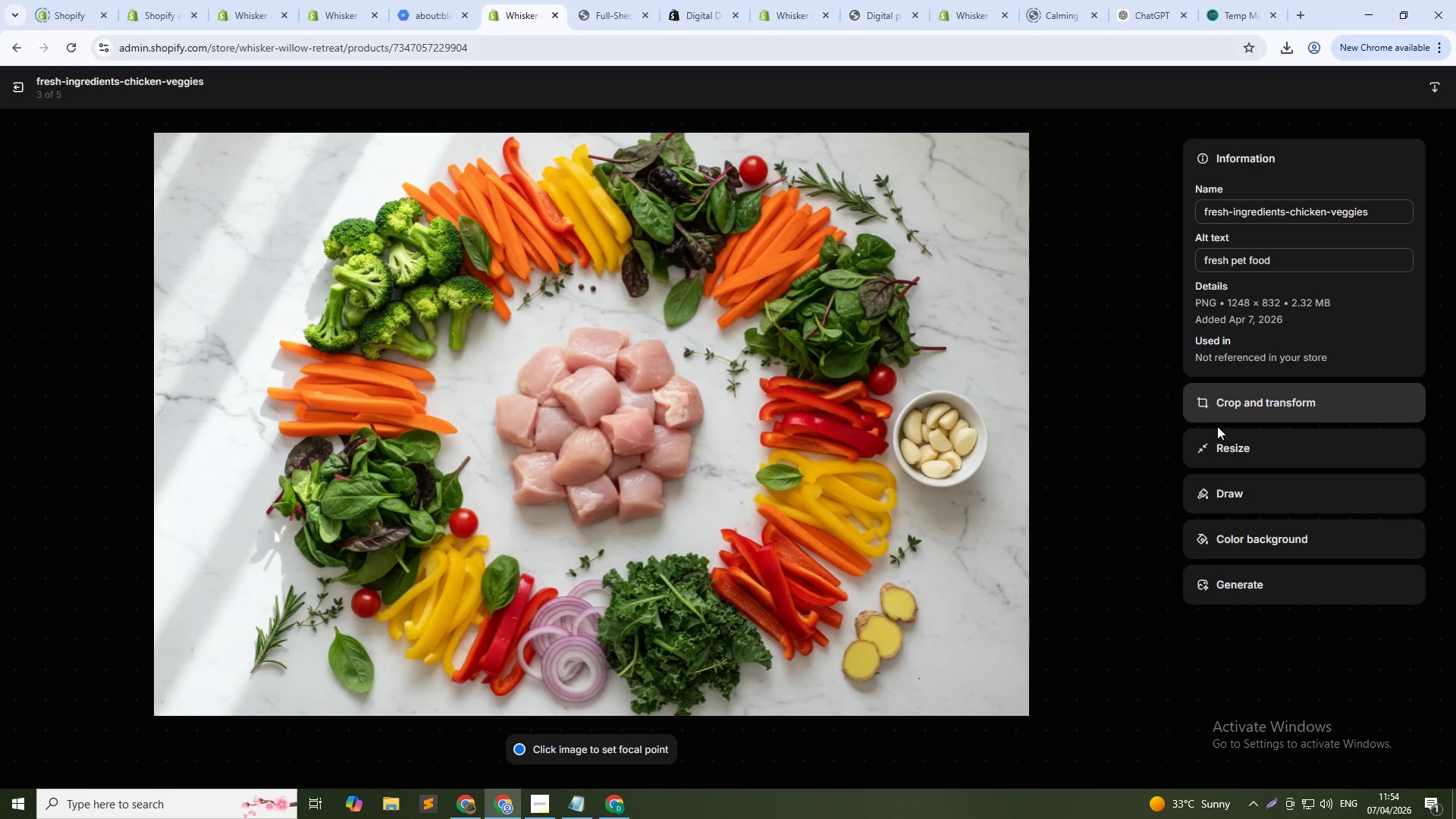 
left_click([1154, 452])
 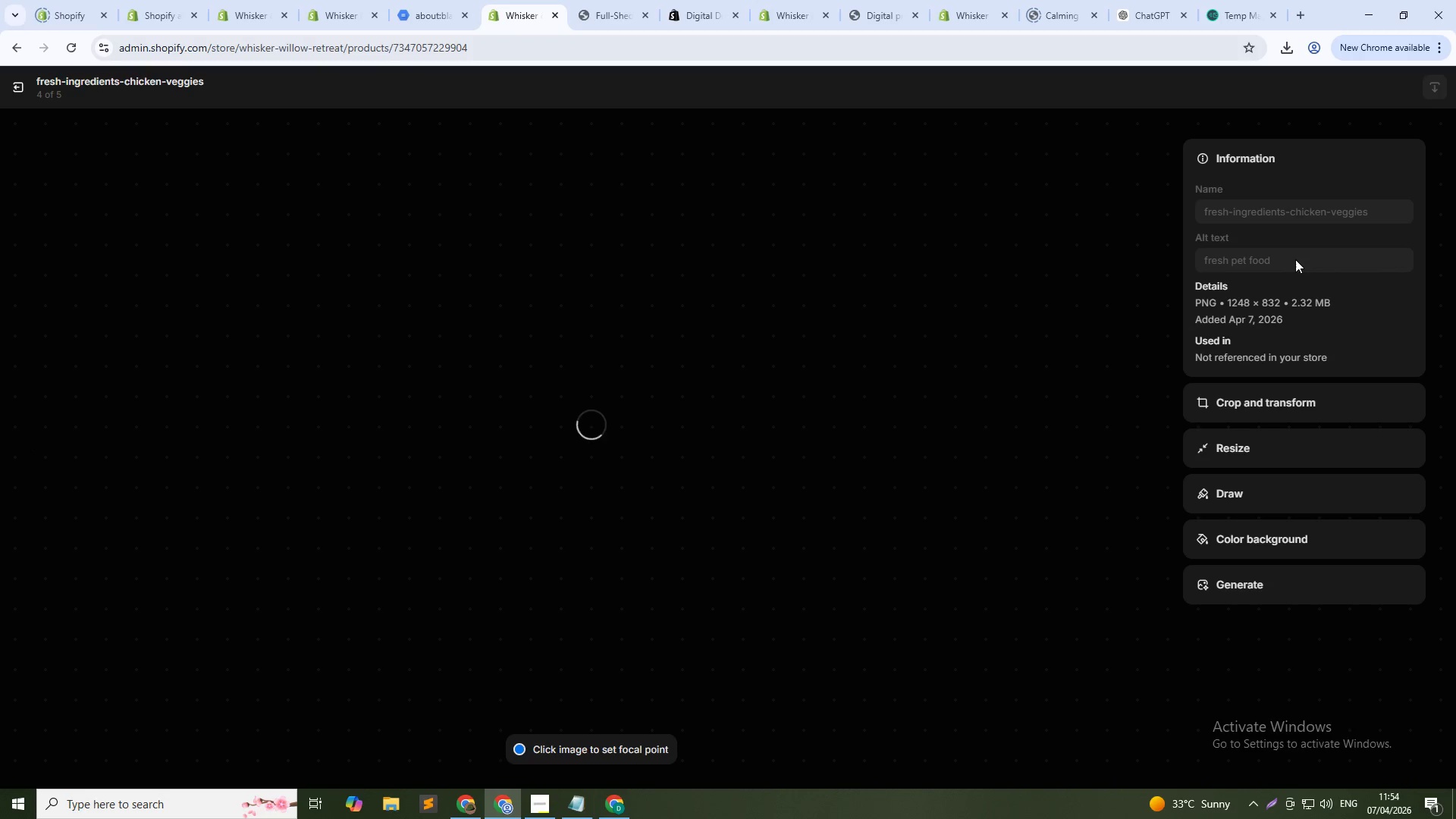 
left_click([1297, 259])
 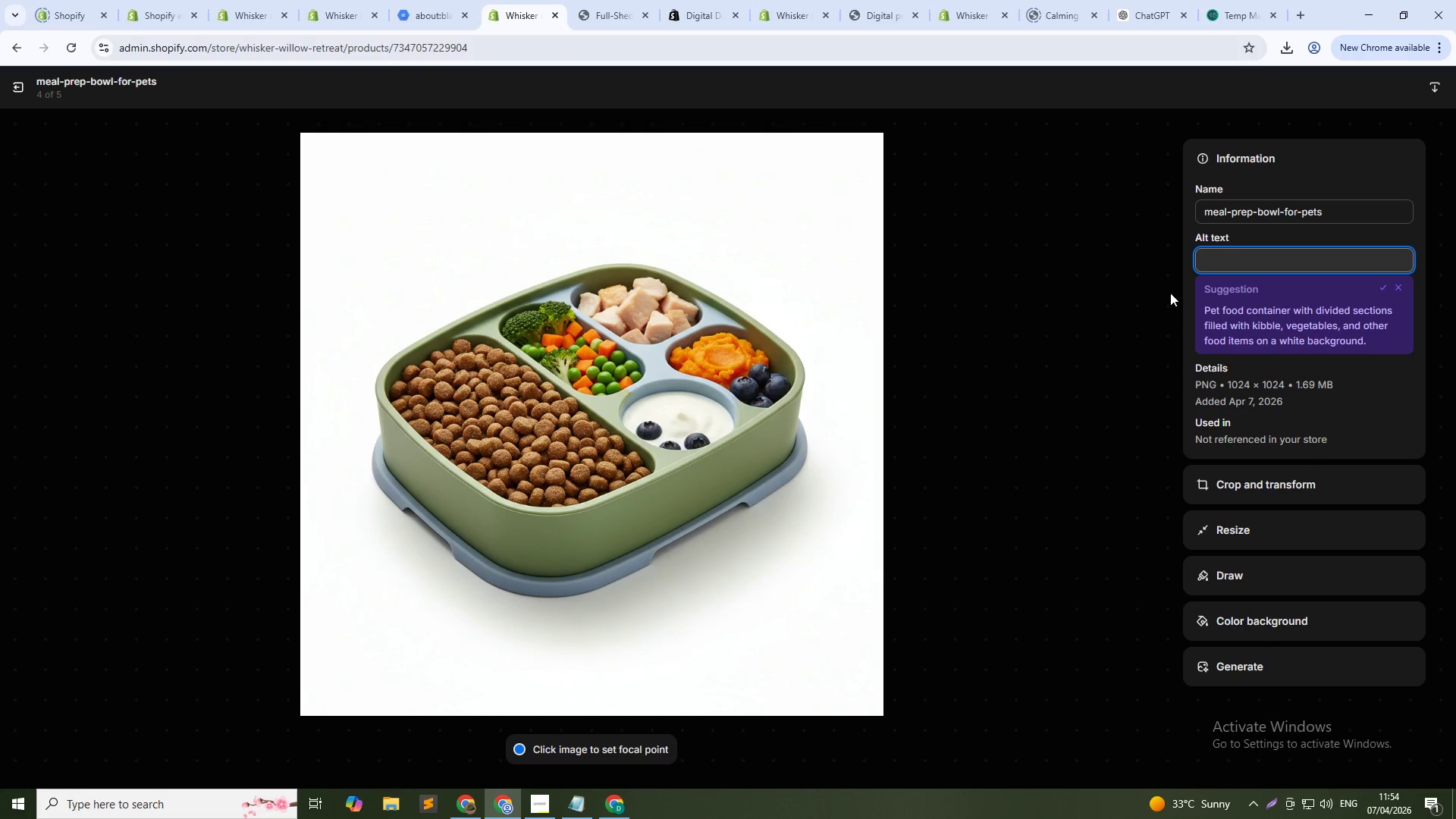 
type(pet meal prep)
 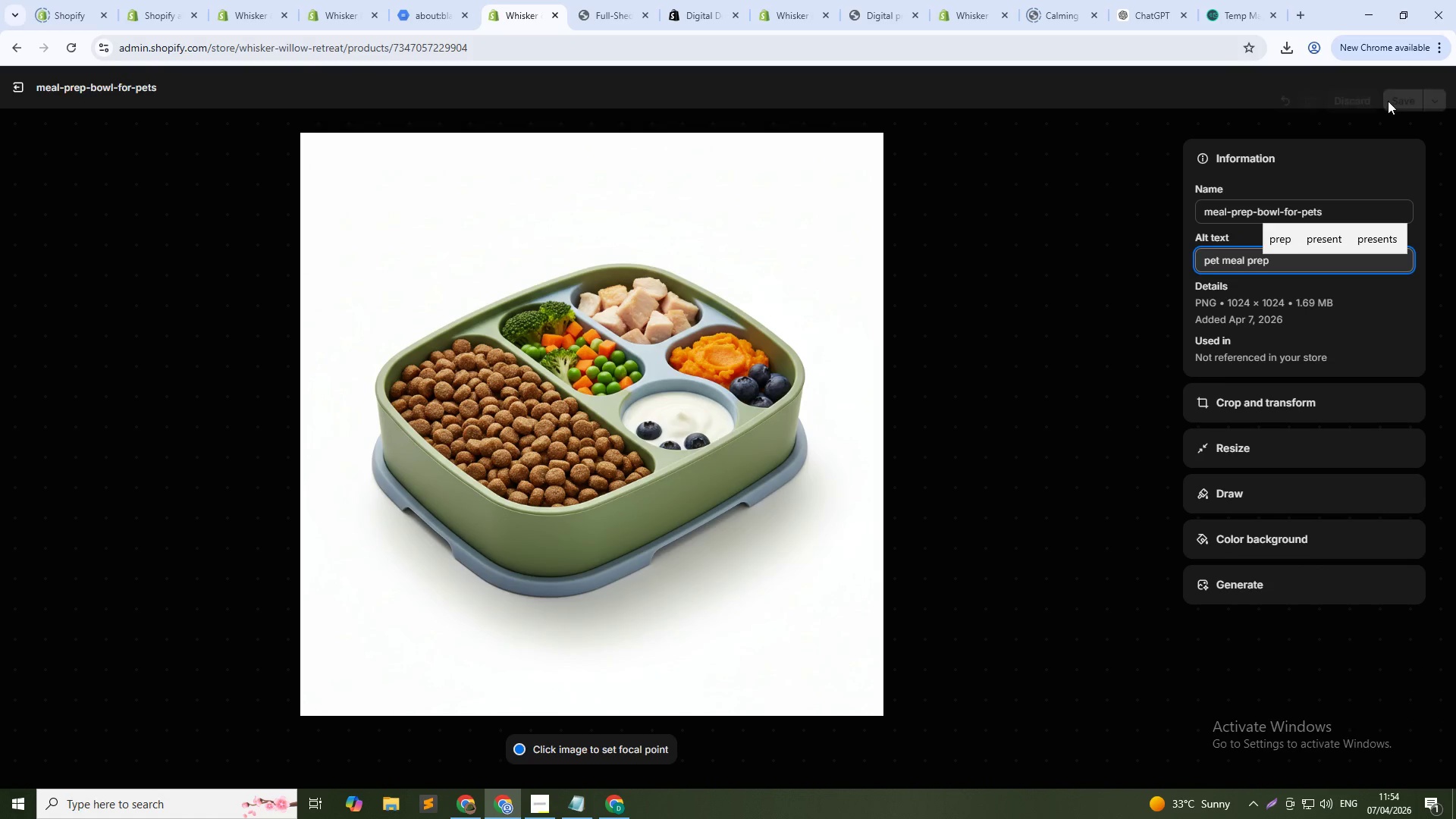 
left_click([1405, 89])
 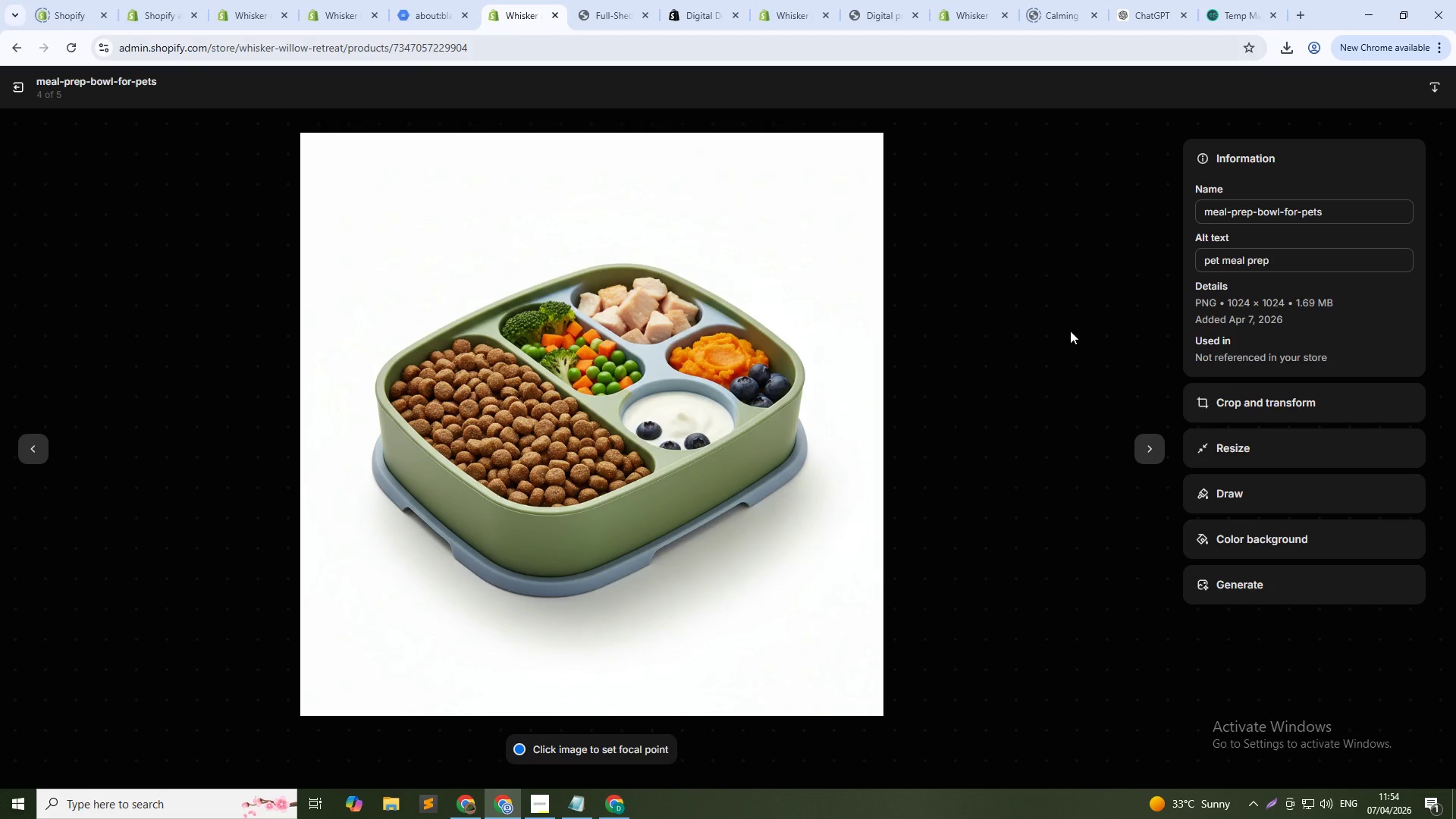 
left_click([1145, 448])
 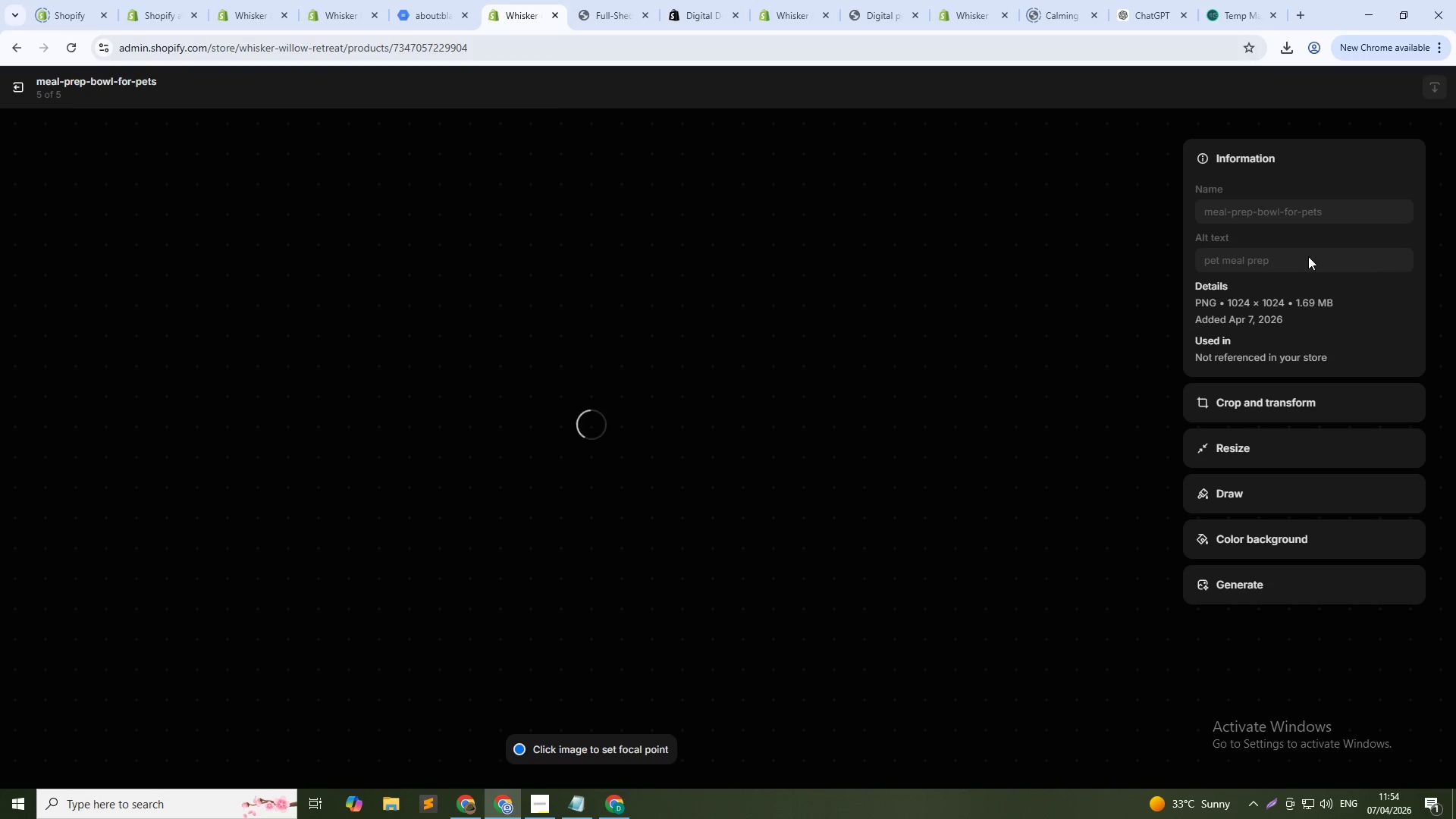 
left_click([1307, 260])
 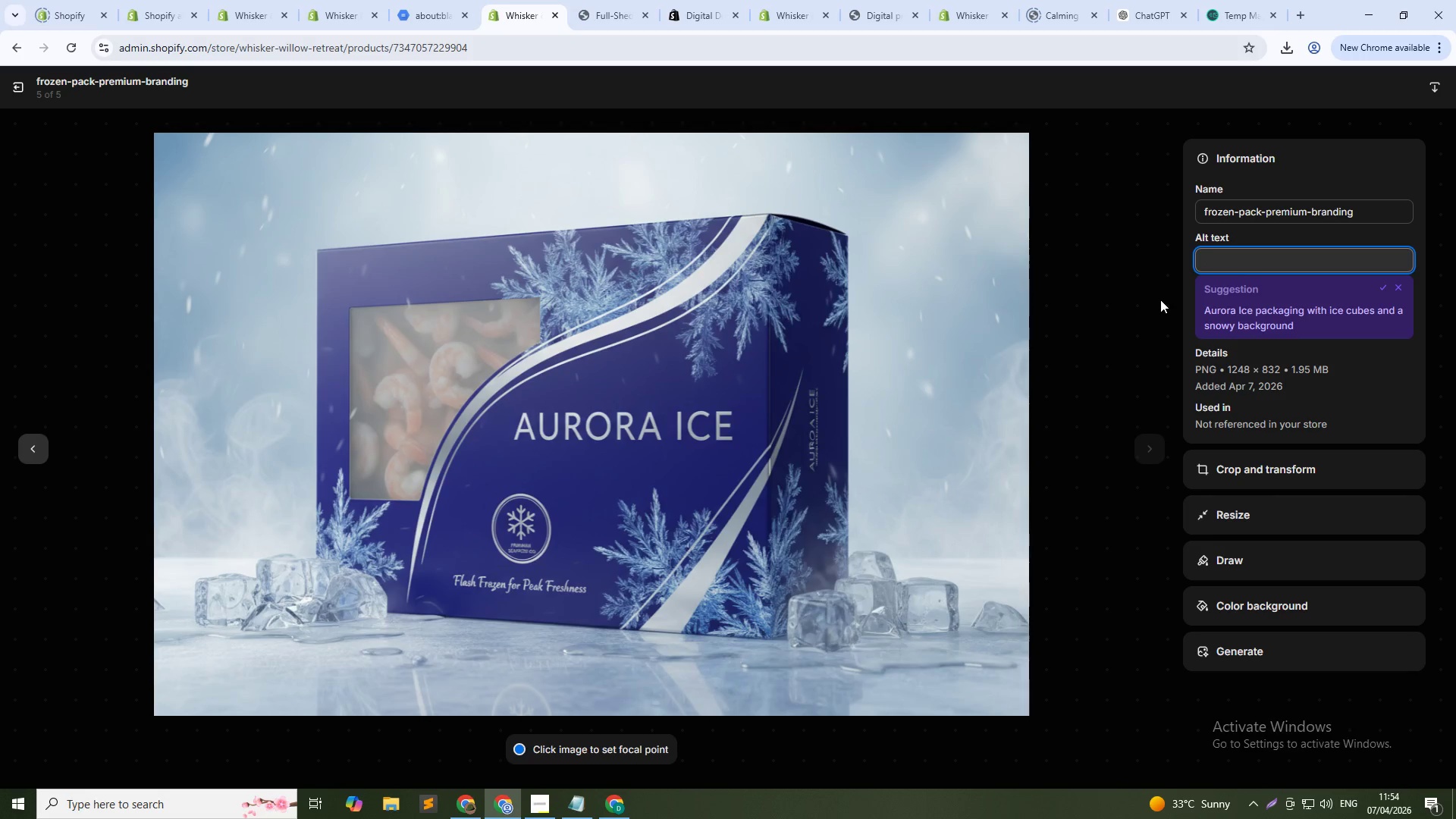 
type(frozen pet food)
 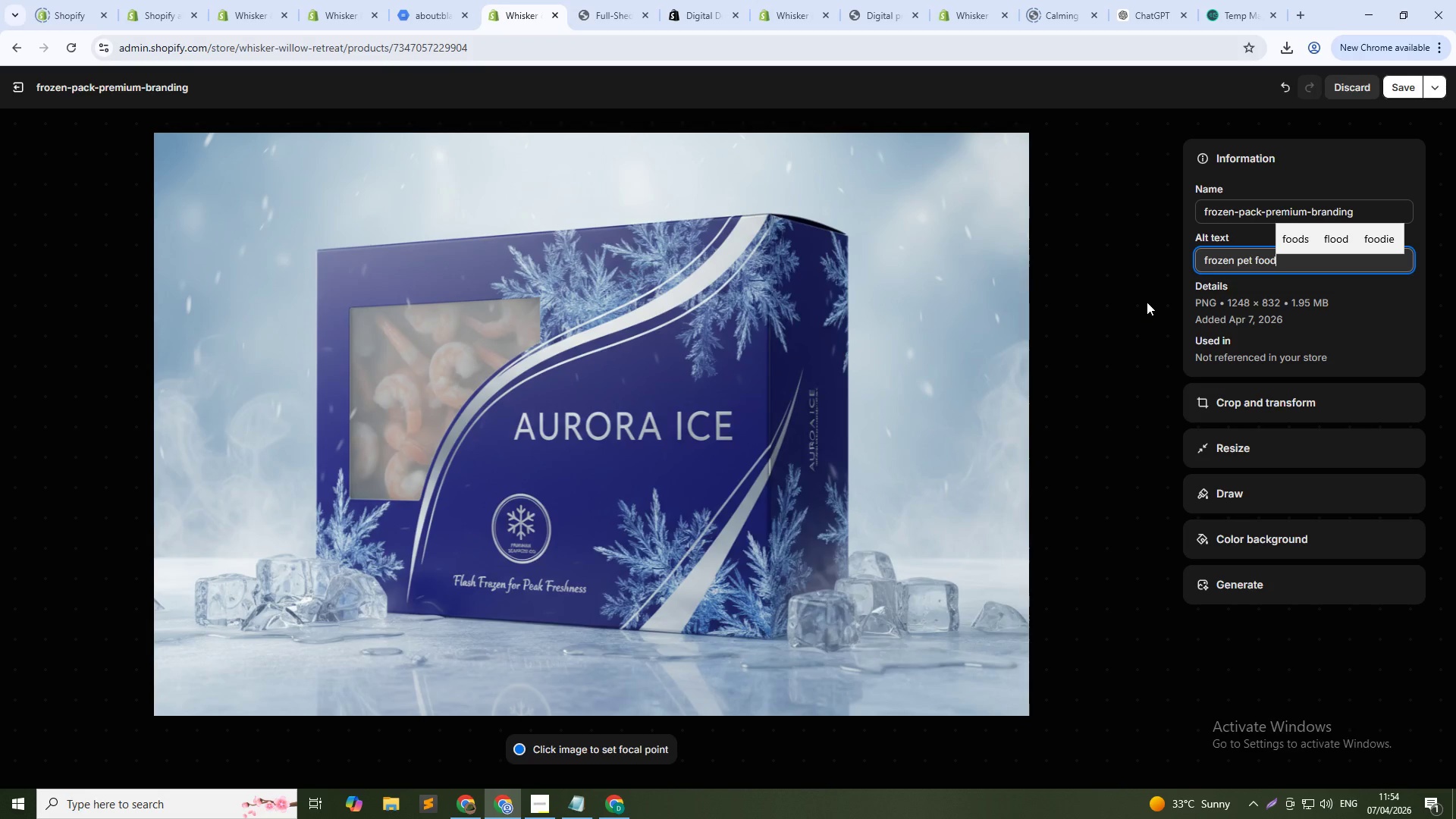 
wait(6.31)
 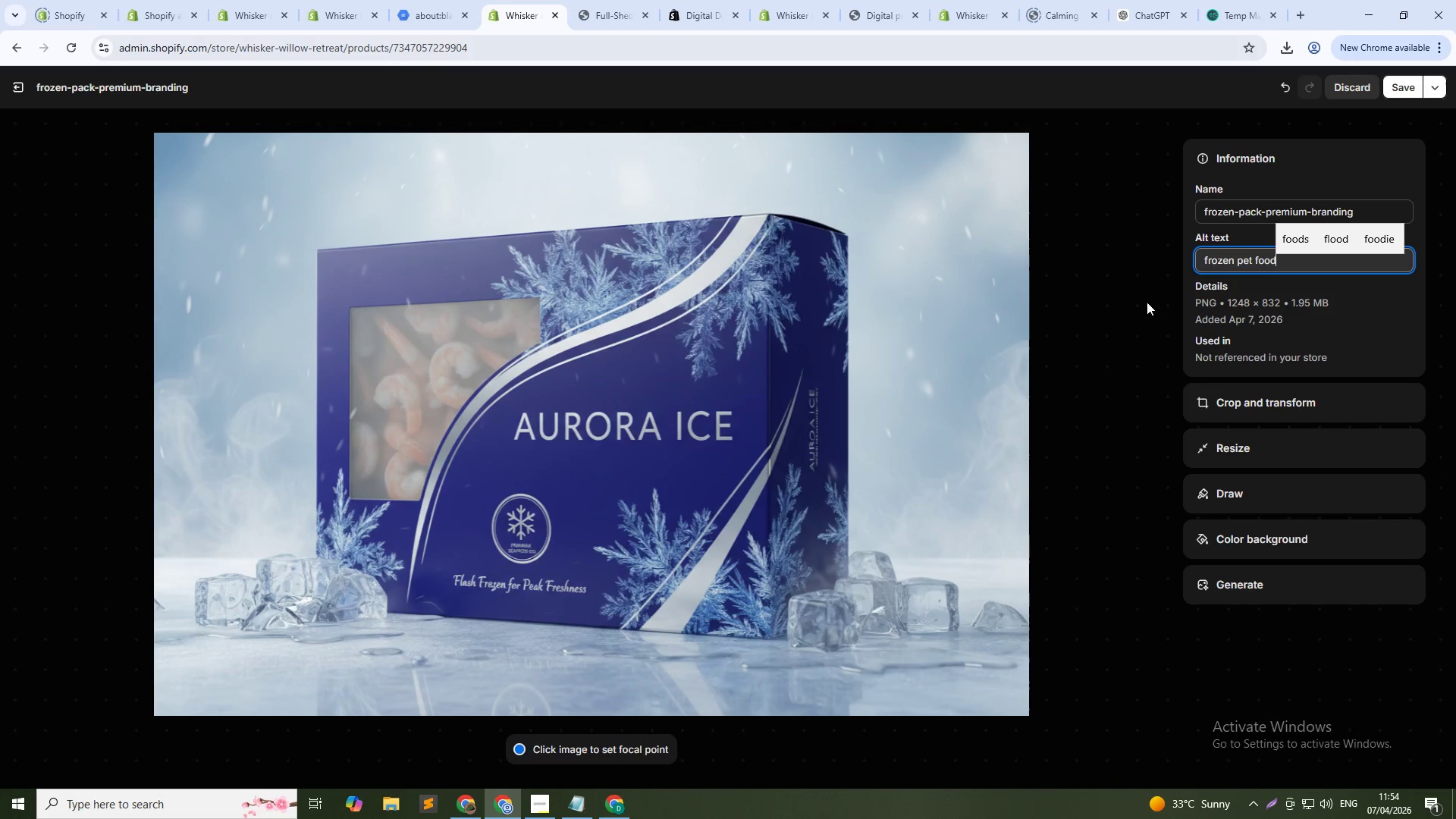 
left_click([1413, 85])
 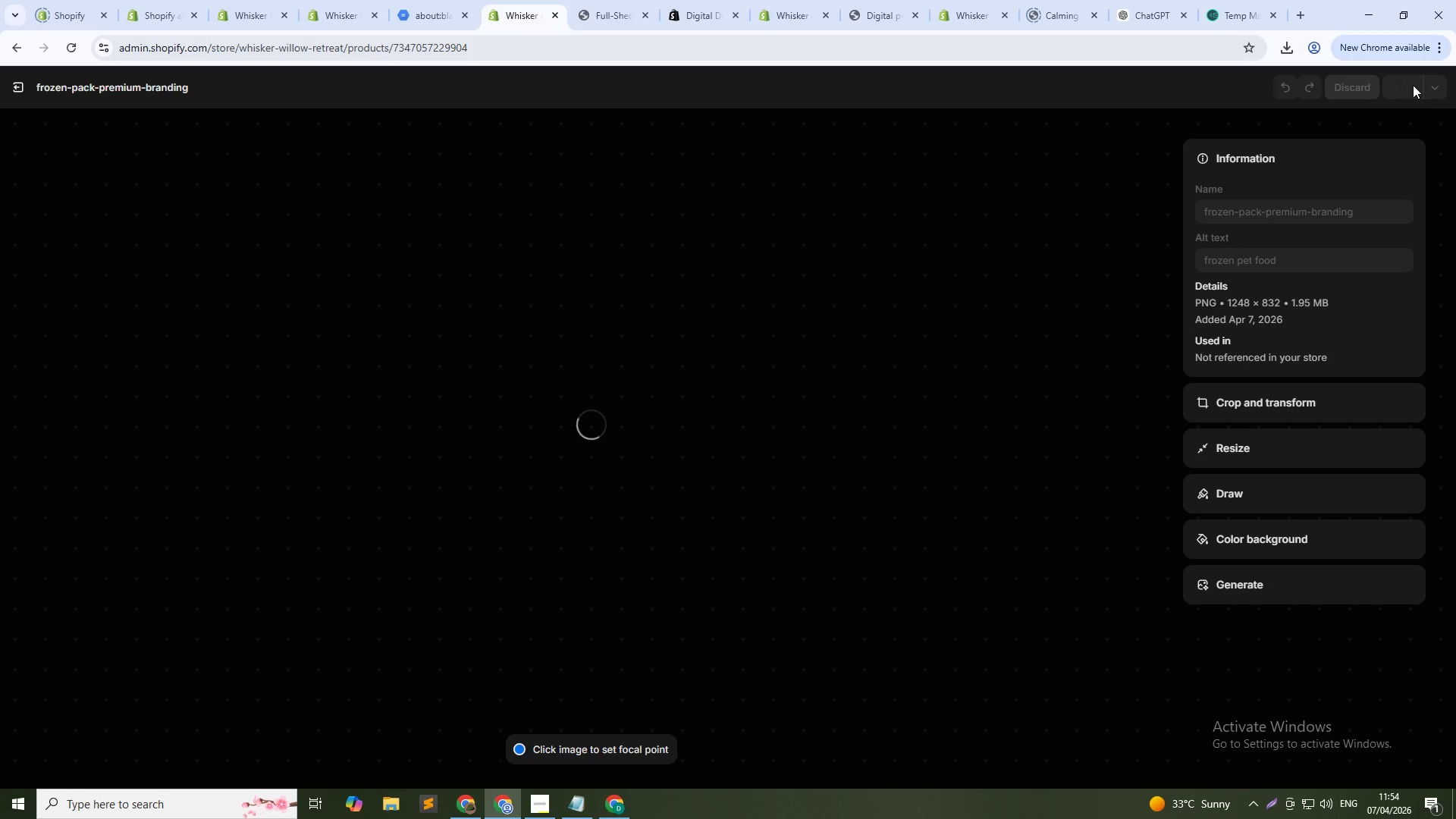 
key(Alt+Tab)